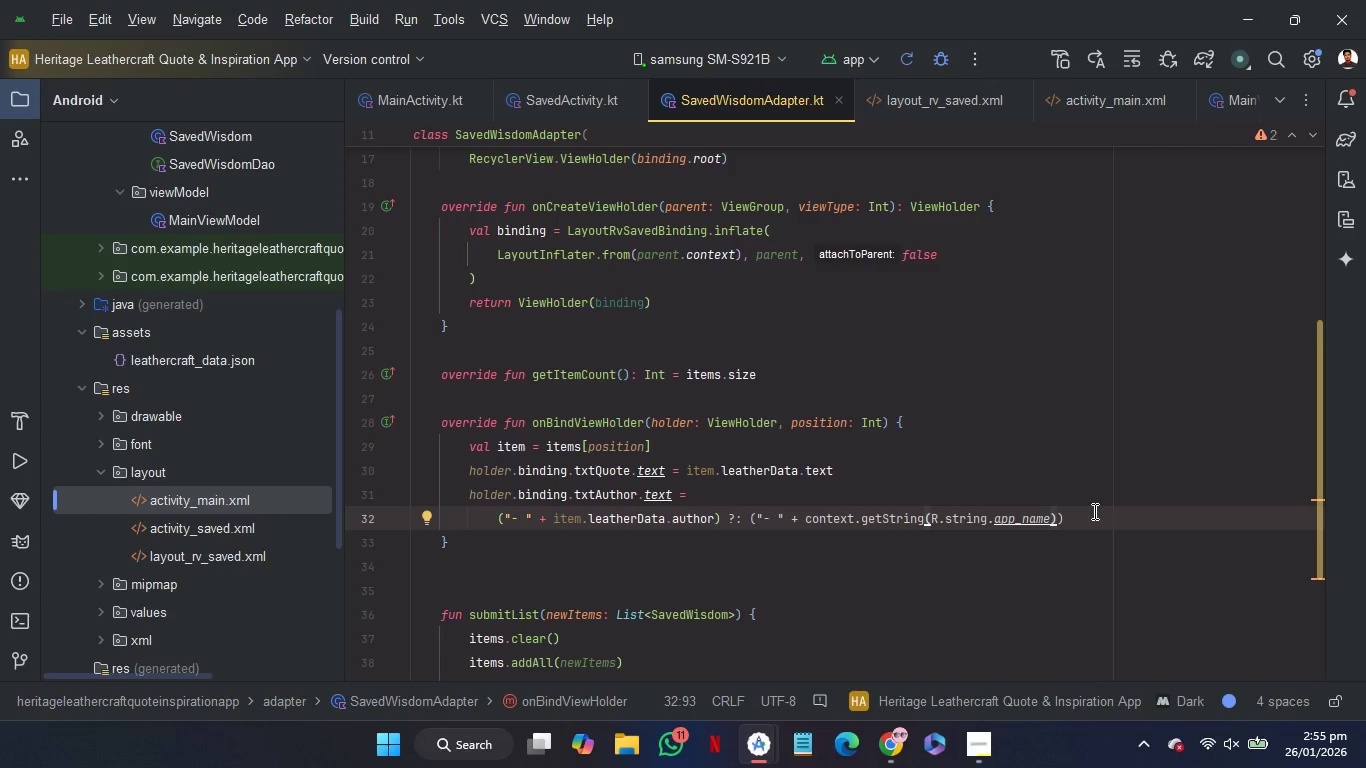 
key(ArrowRight)
 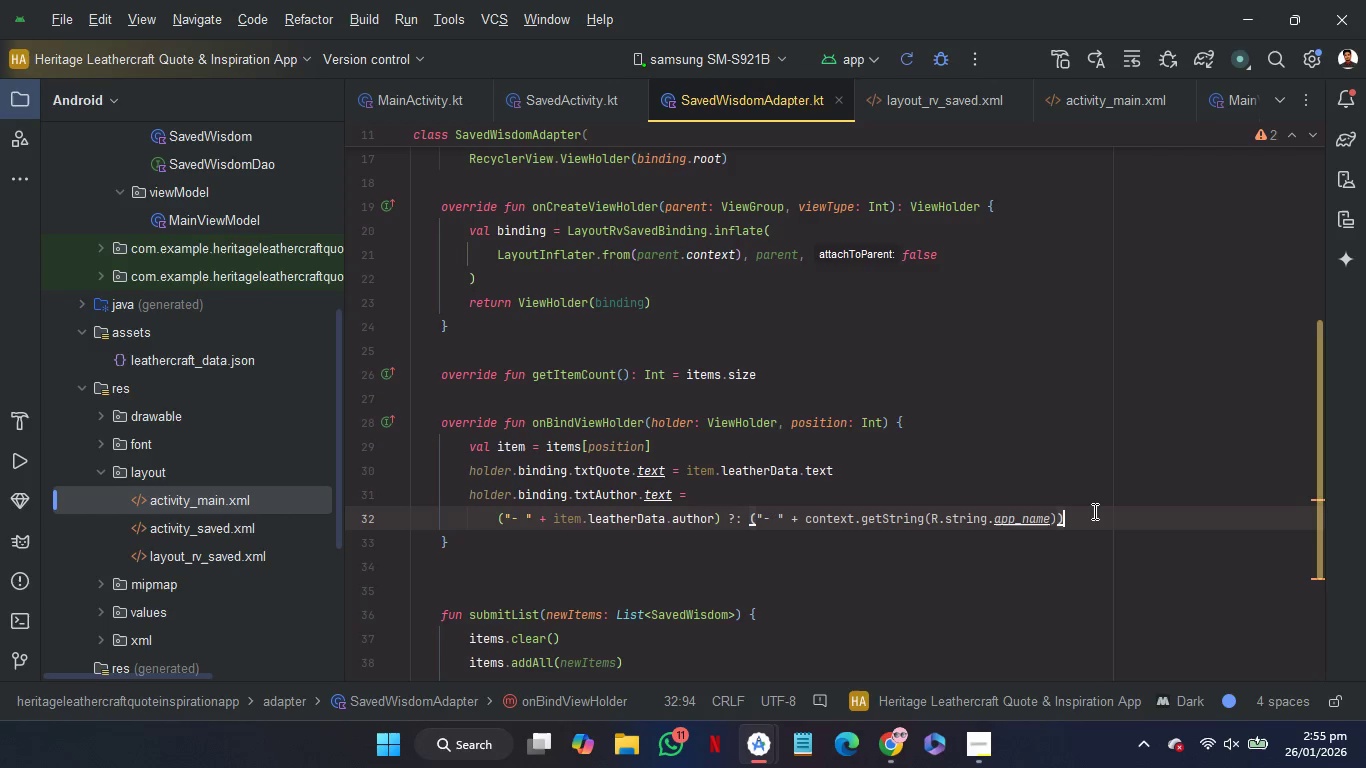 
key(Shift+0)
 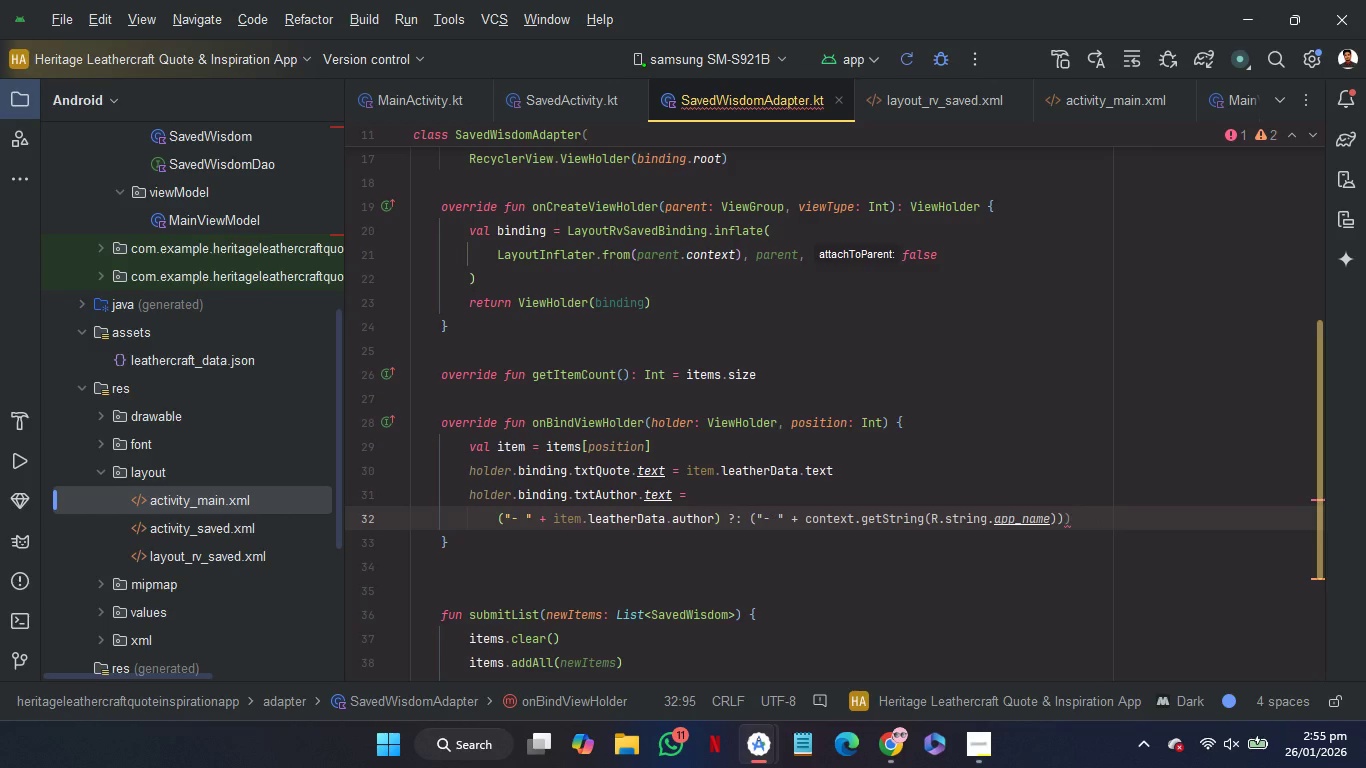 
key(ArrowLeft)
 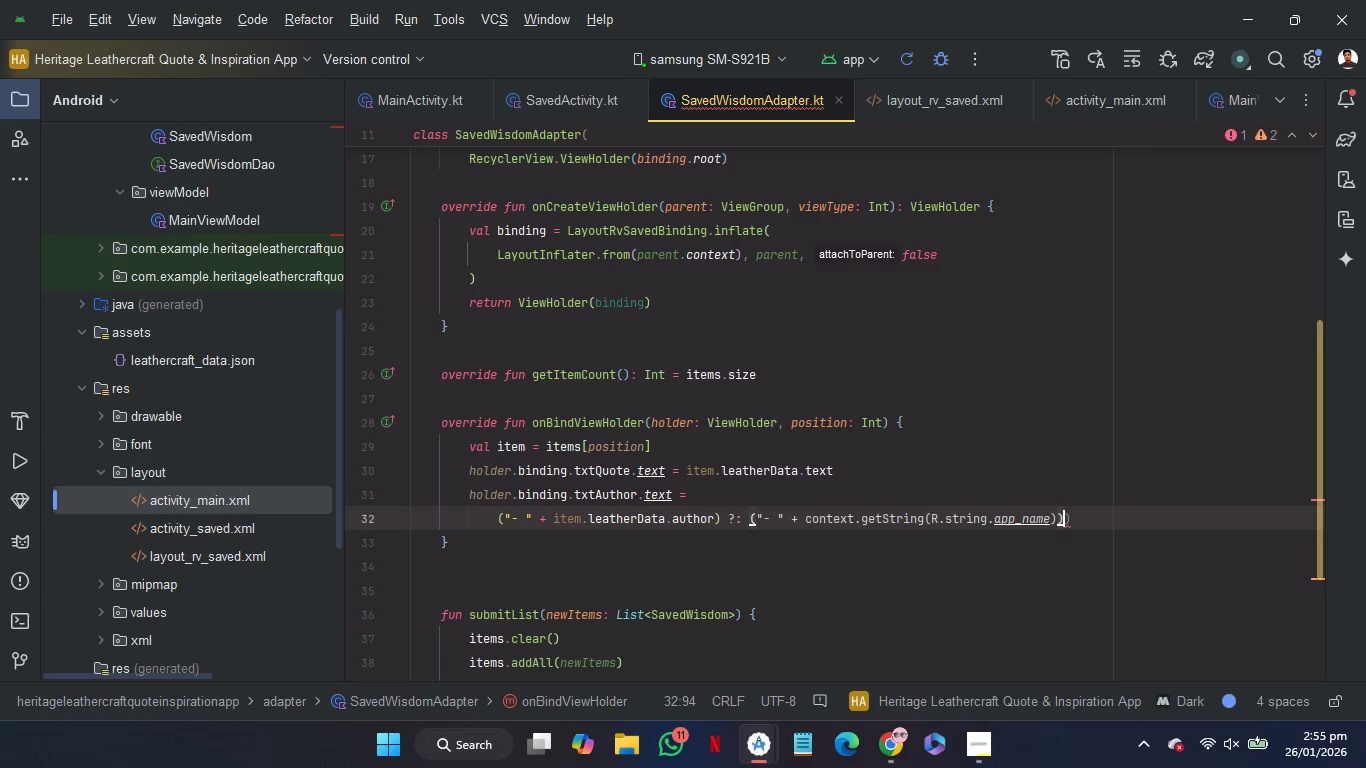 
key(ArrowLeft)
 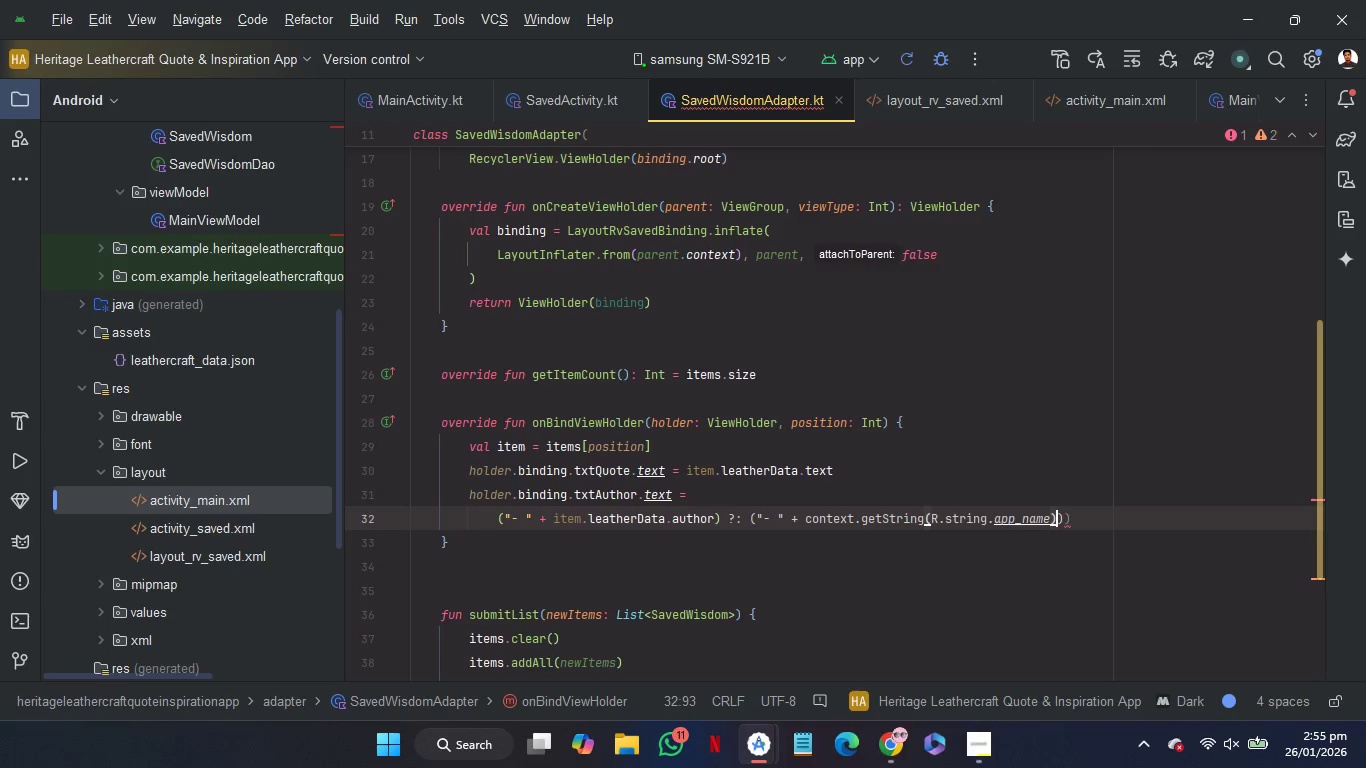 
key(ArrowRight)
 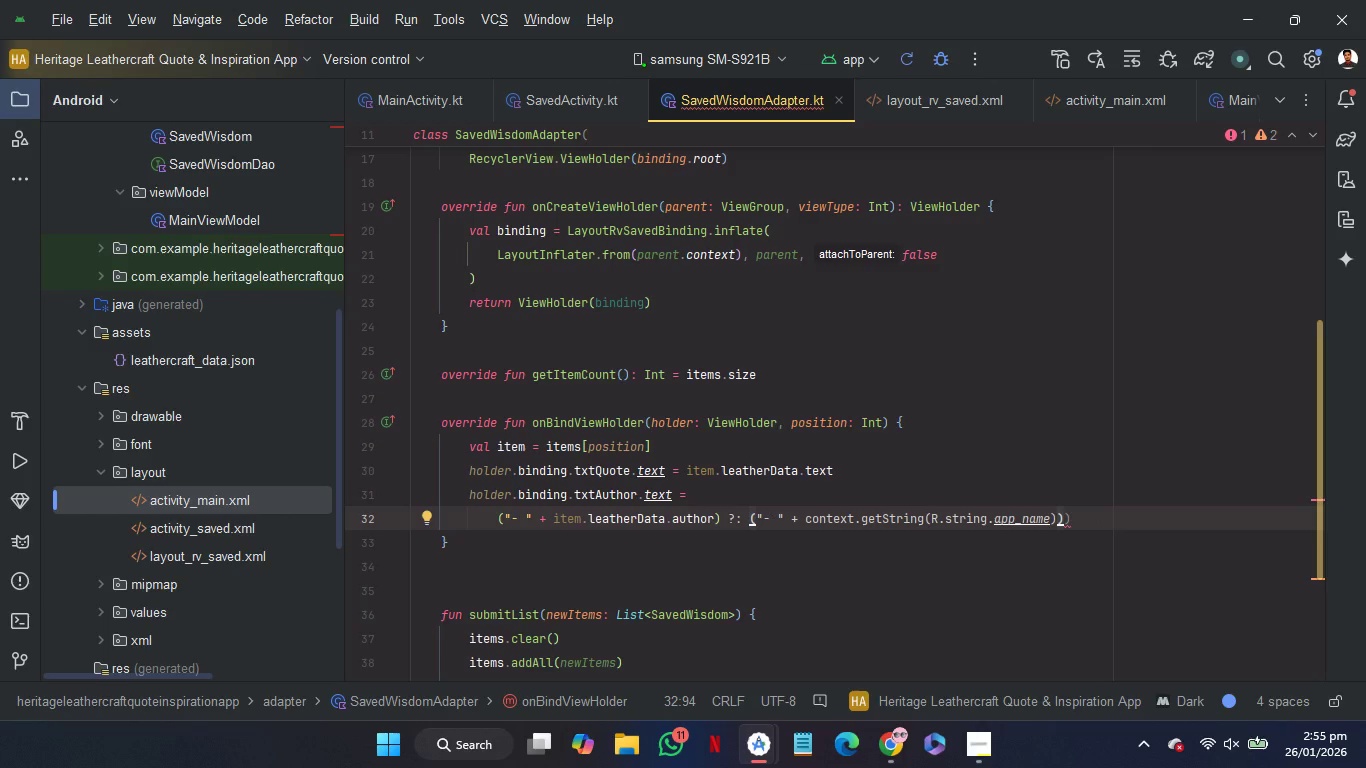 
key(ArrowRight)
 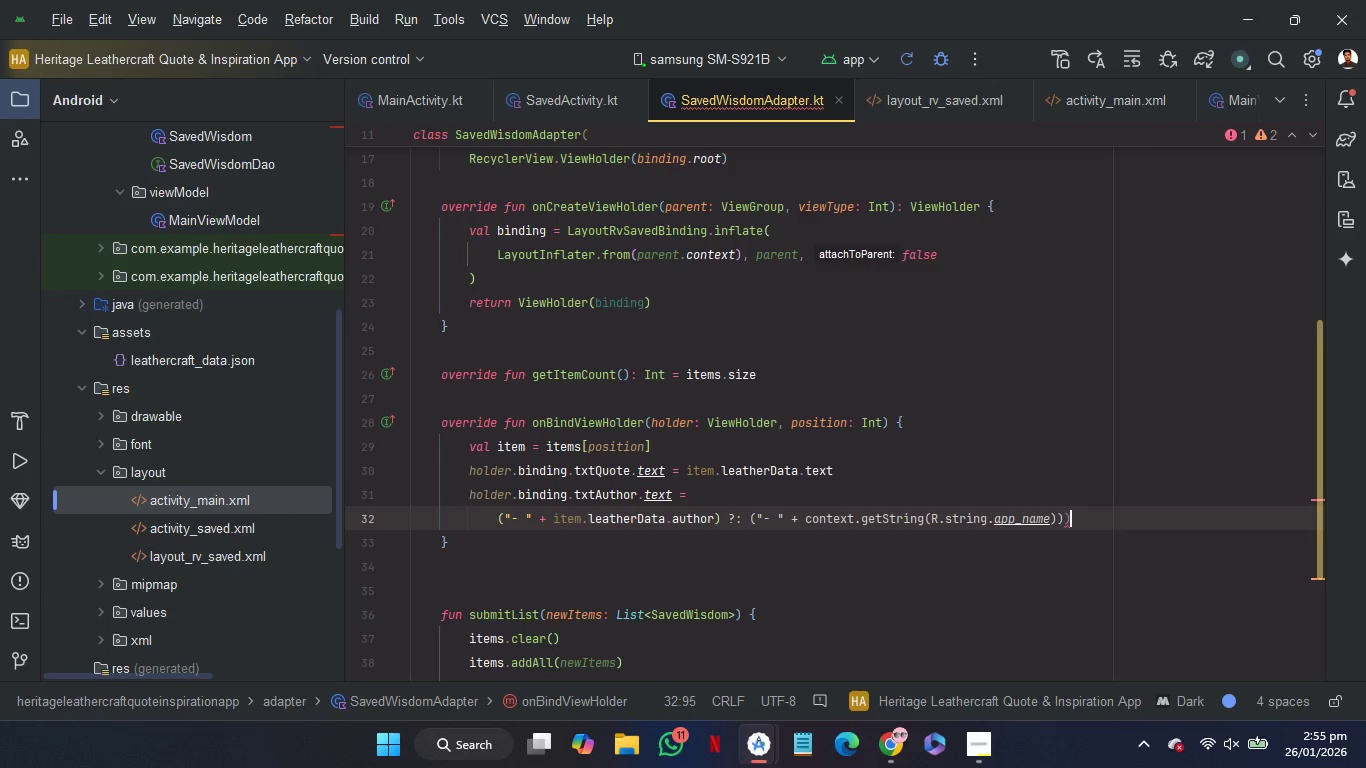 
key(Backspace)
 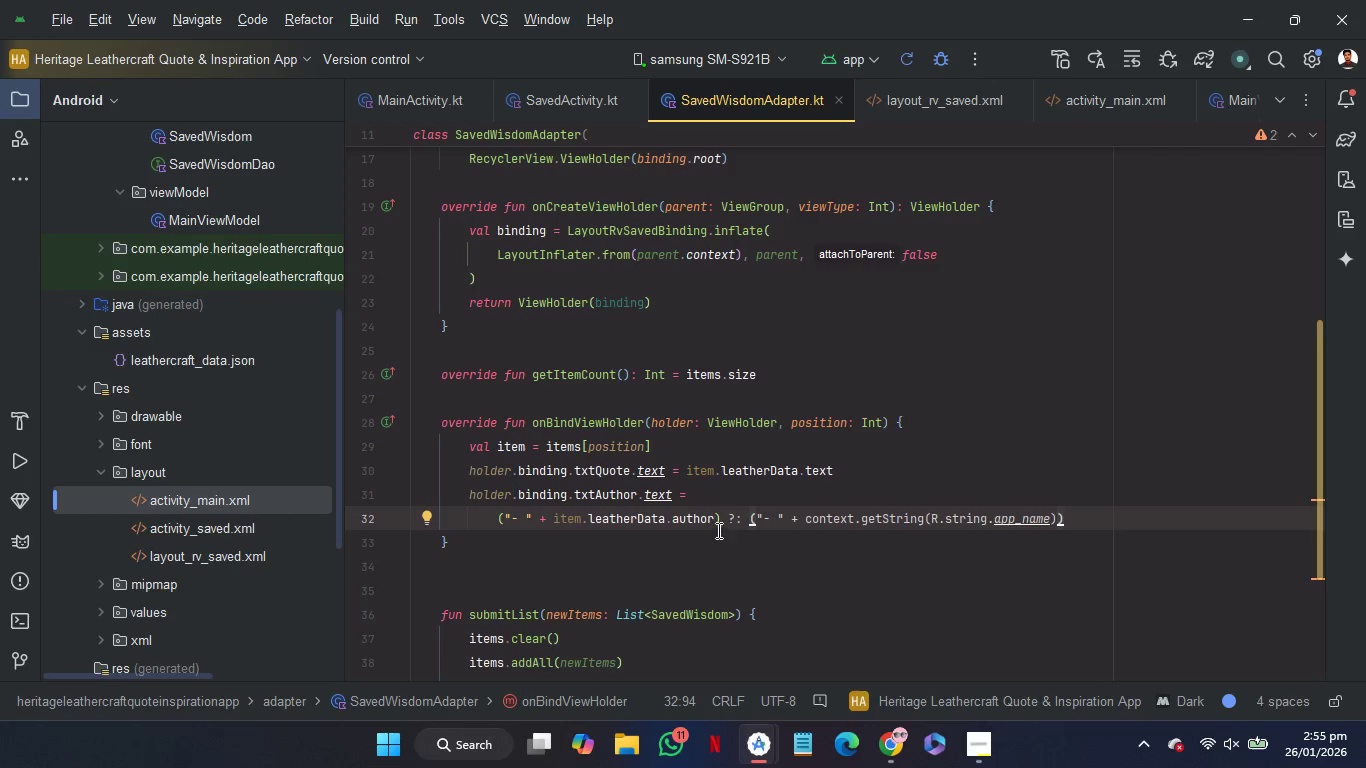 
left_click([720, 511])
 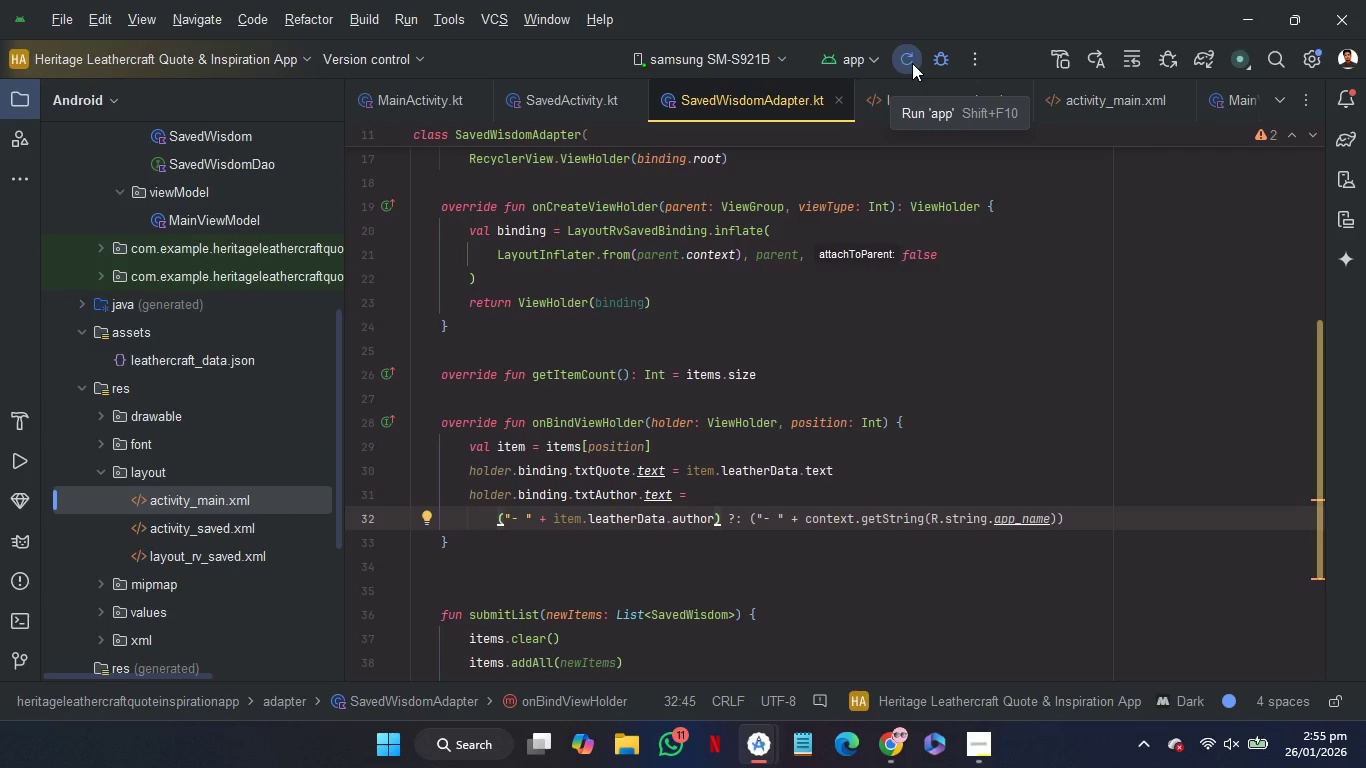 
left_click([912, 63])
 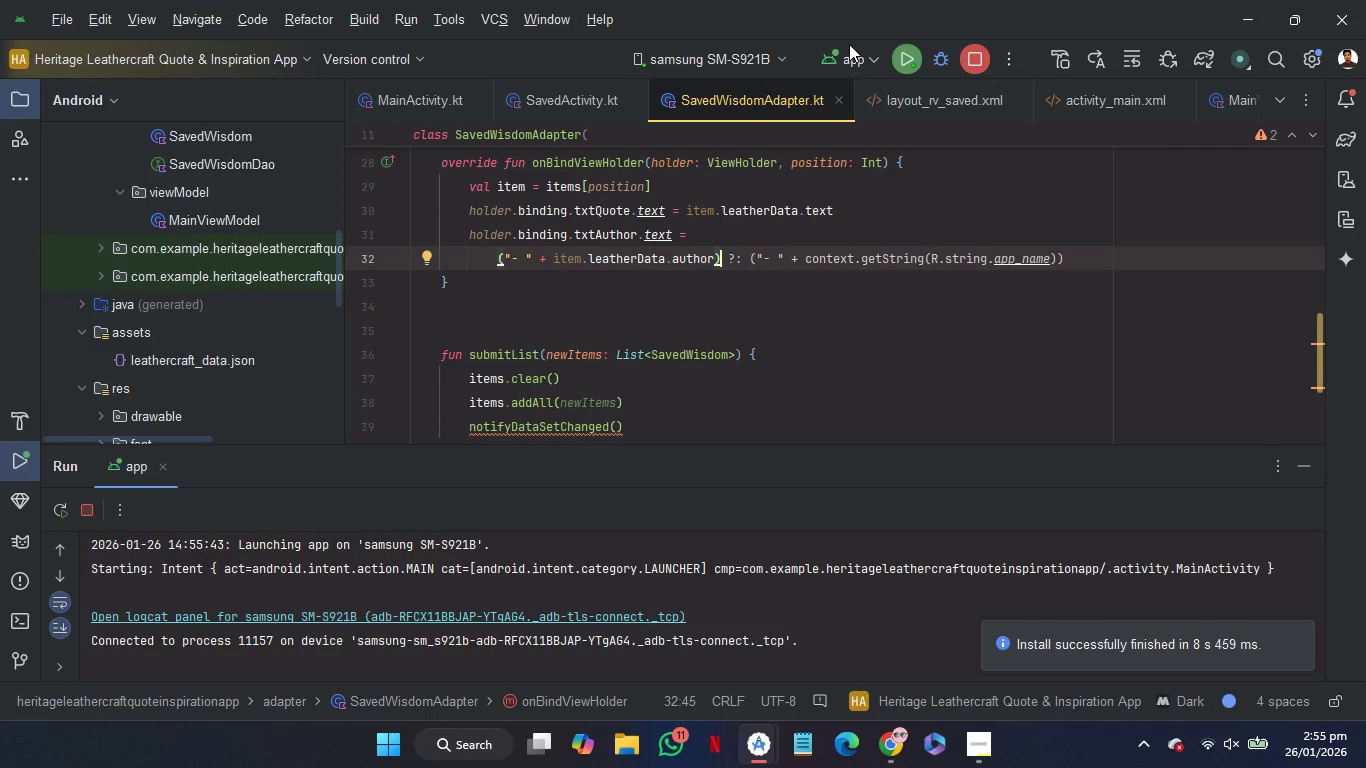 
wait(45.91)
 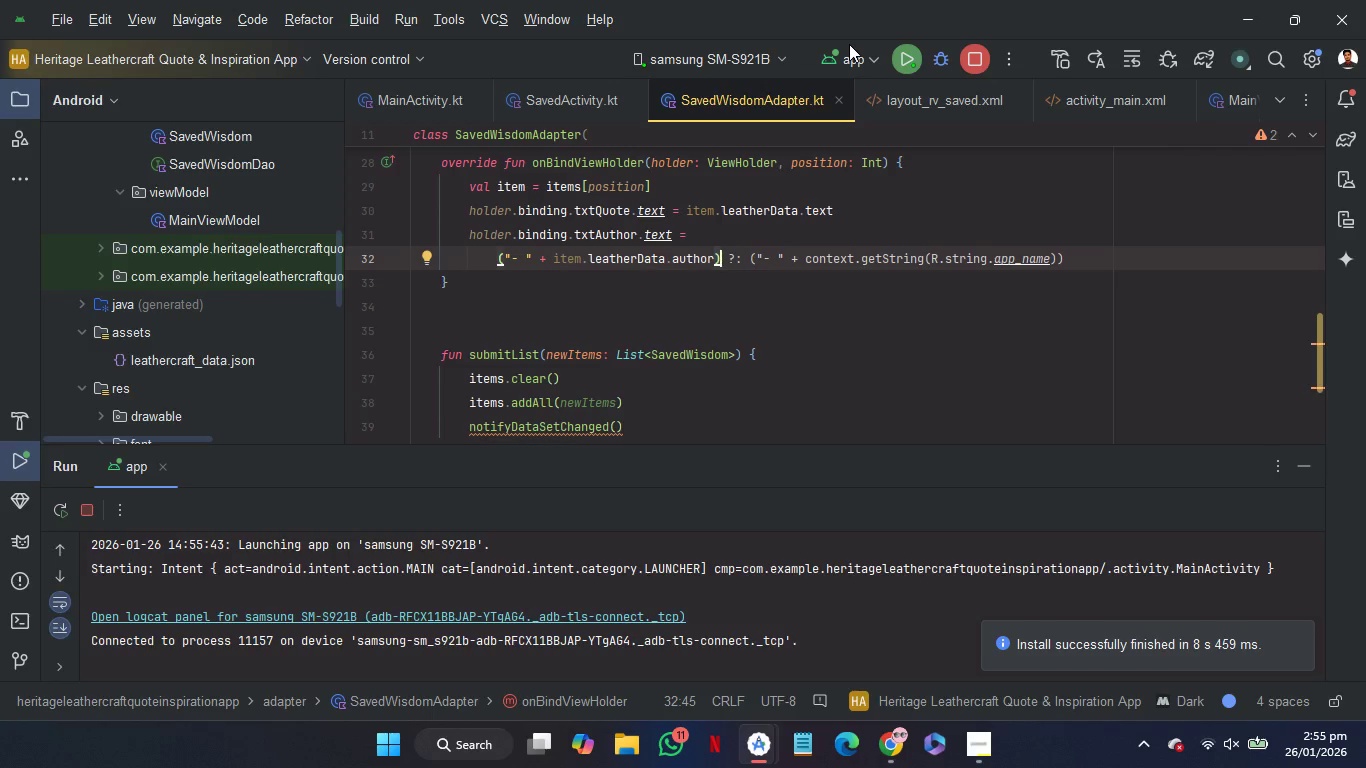 
left_click([1313, 463])
 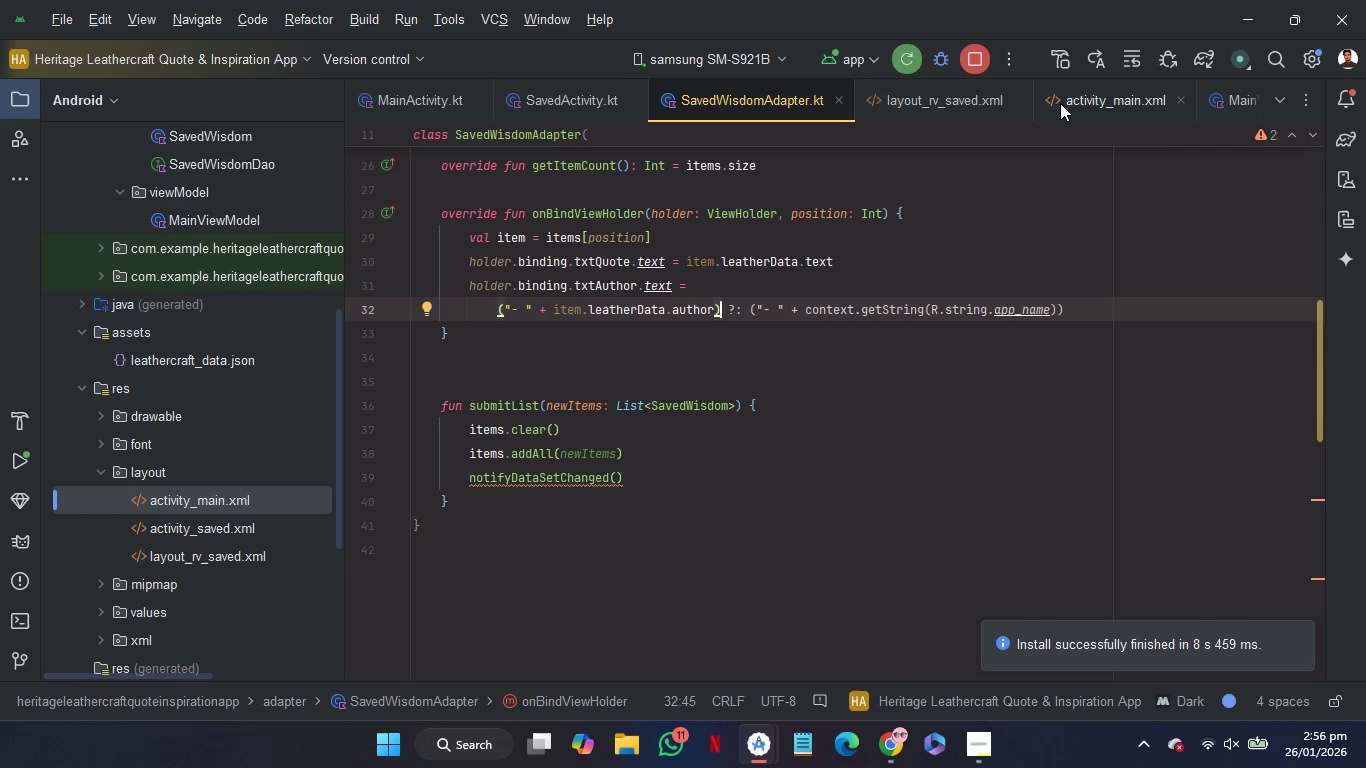 
left_click([1074, 103])
 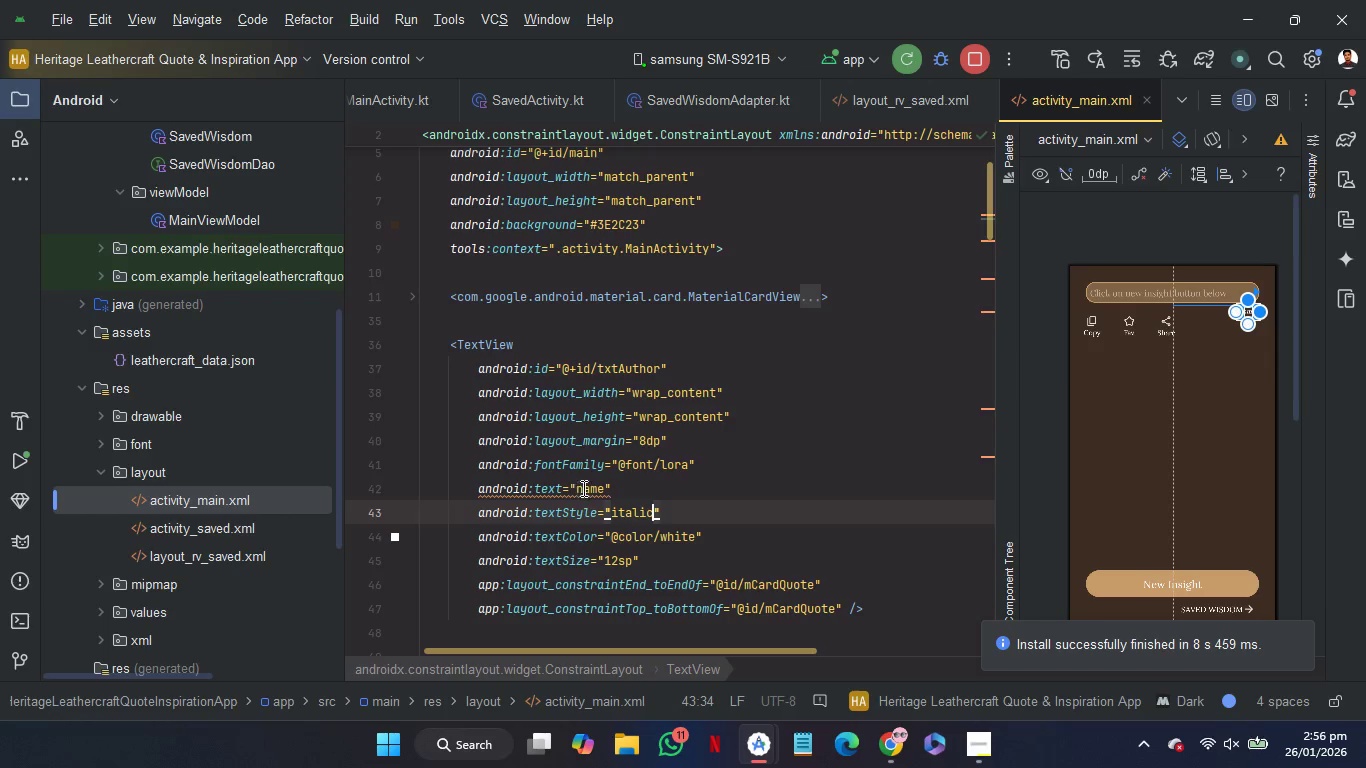 
double_click([585, 488])
 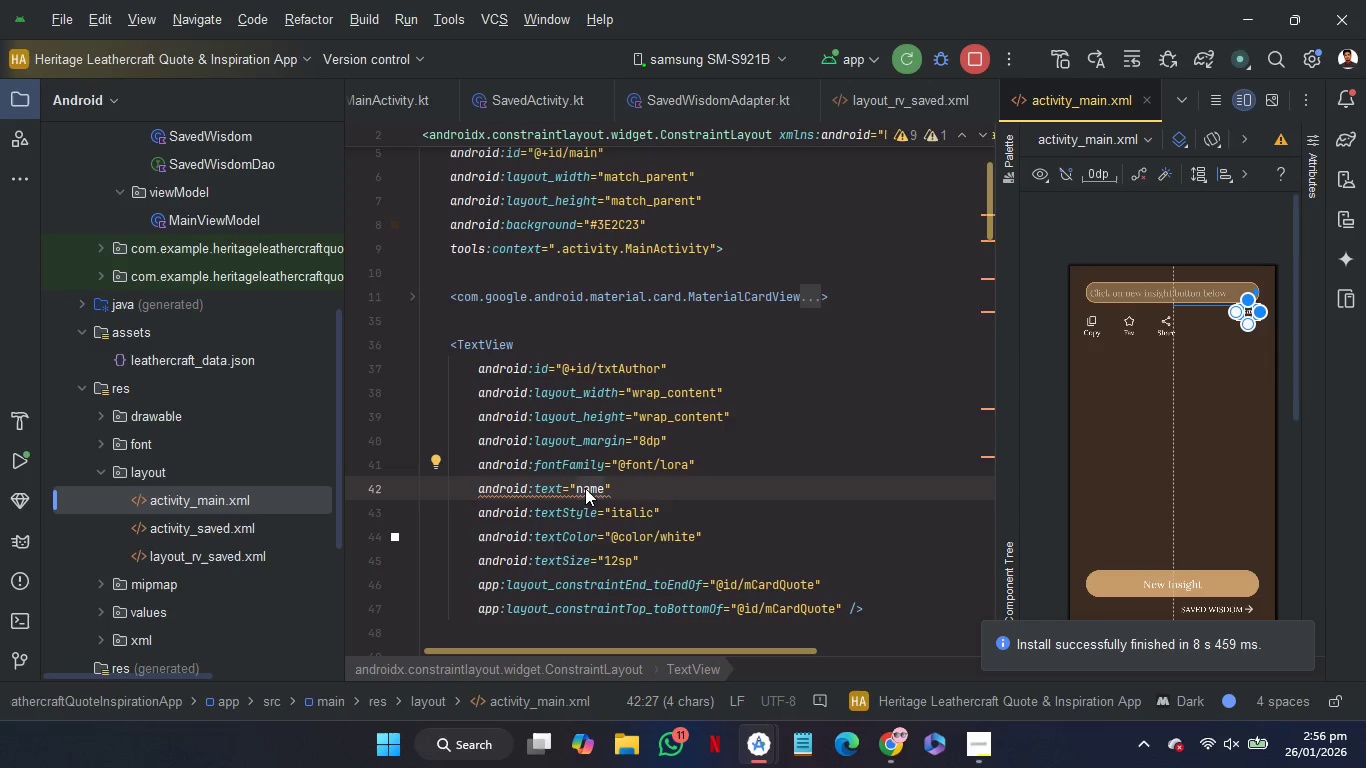 
type(Author)
 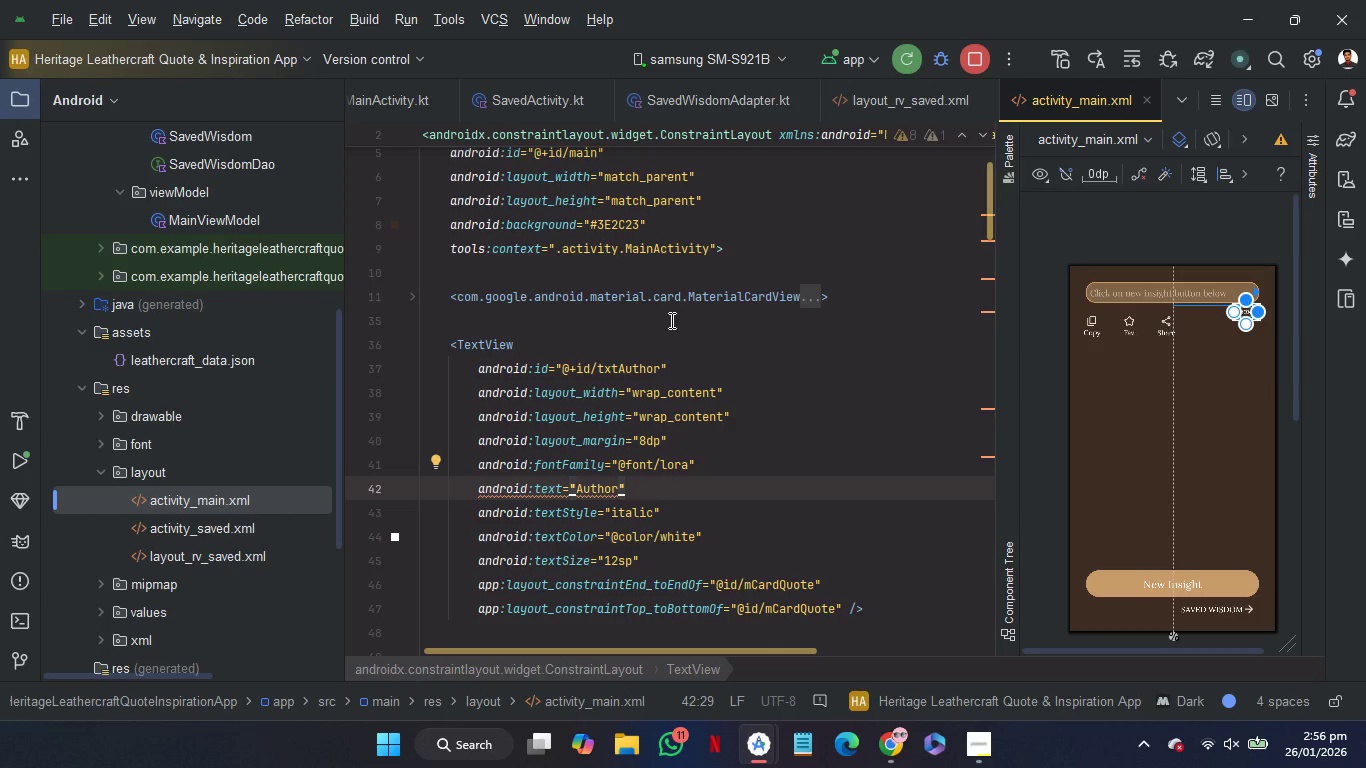 
left_click([670, 322])
 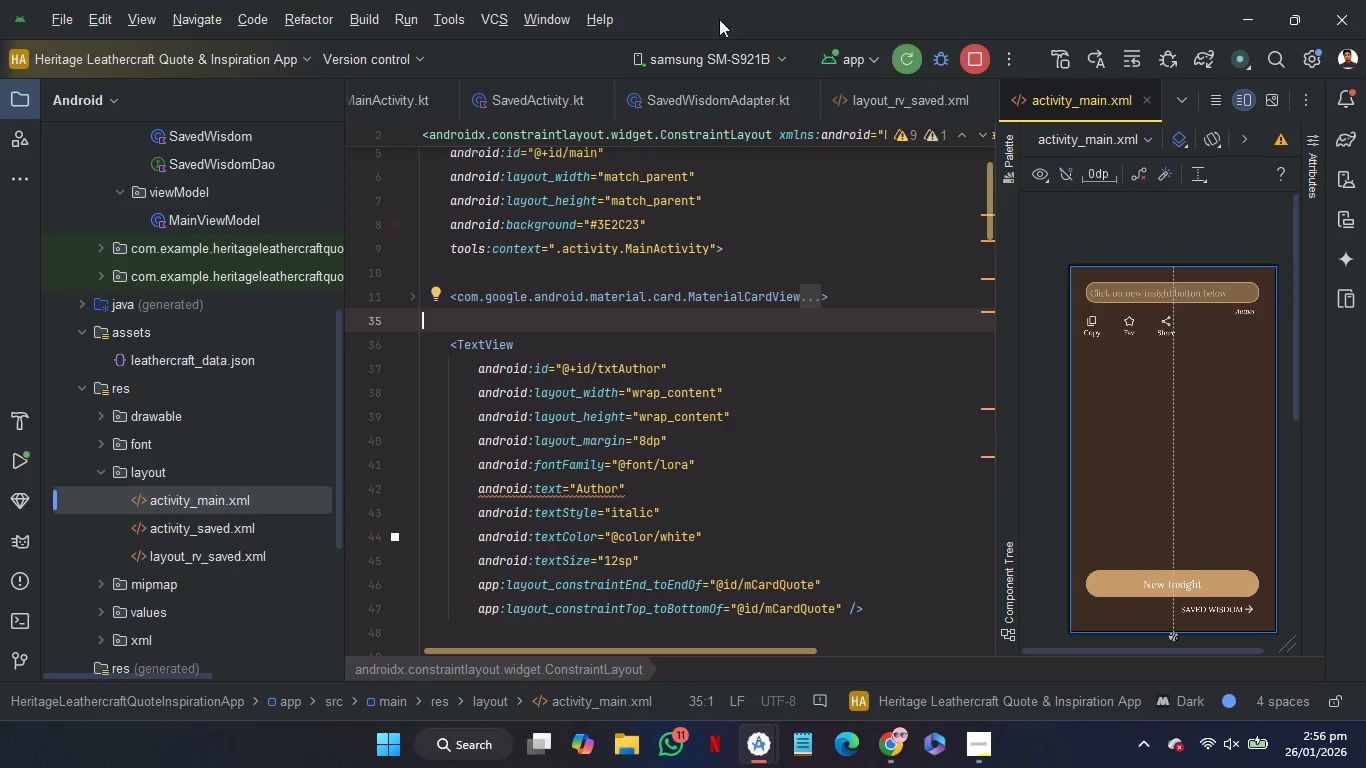 
left_click([684, 23])
 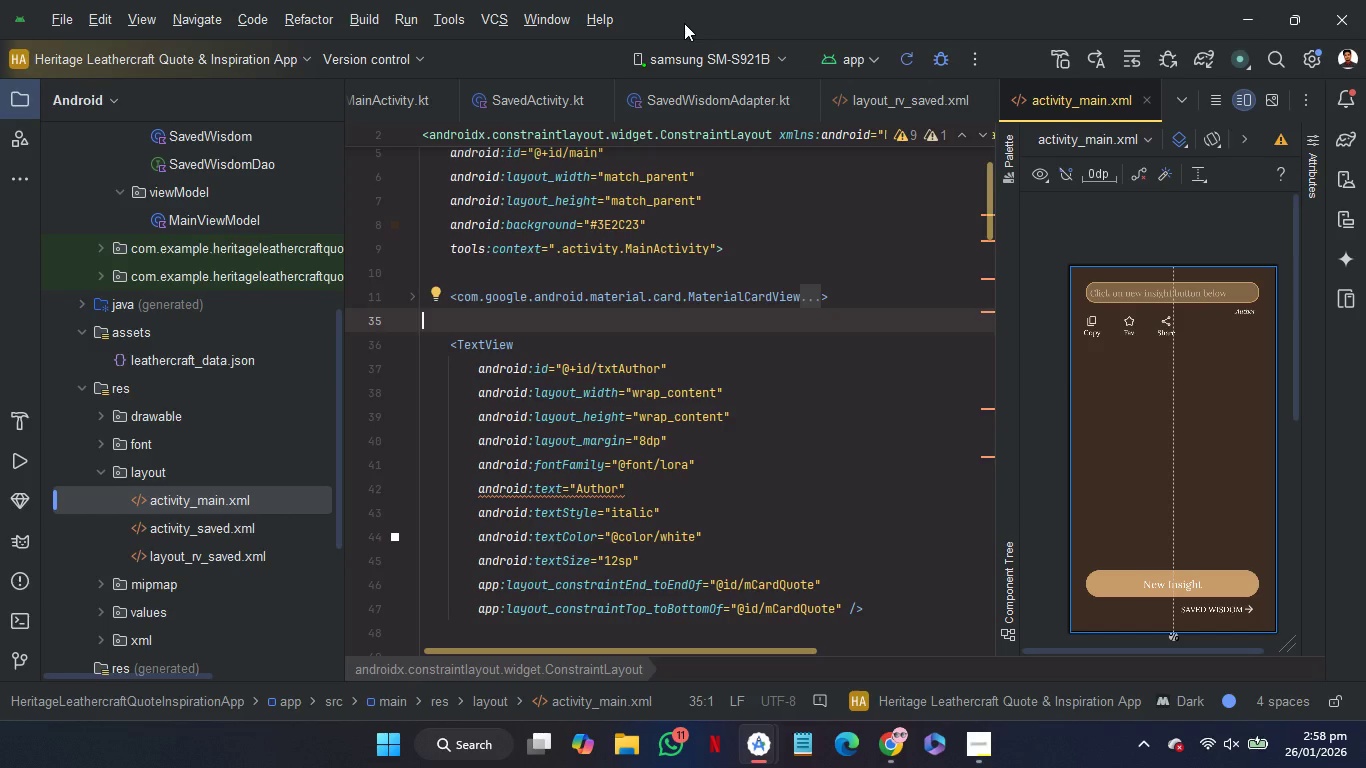 
wait(144.14)
 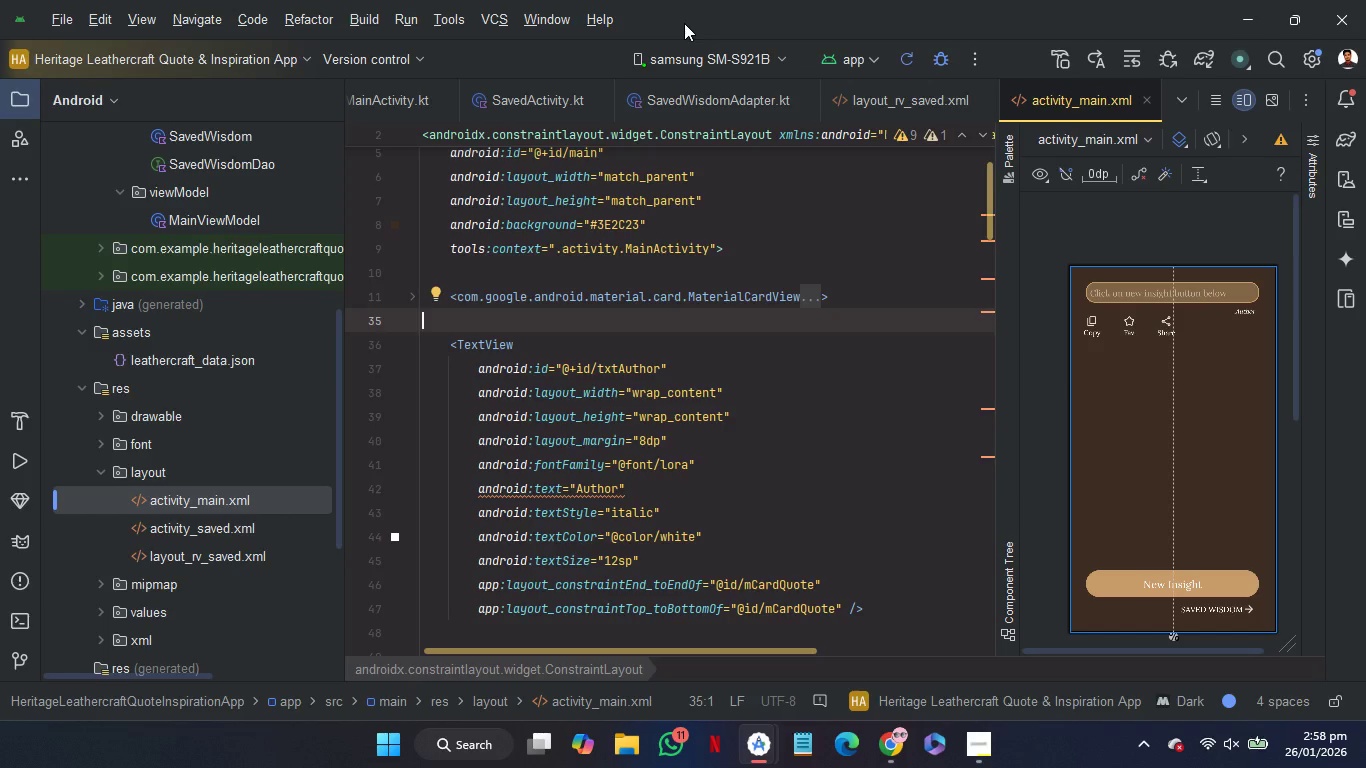 
left_click([972, 748])